 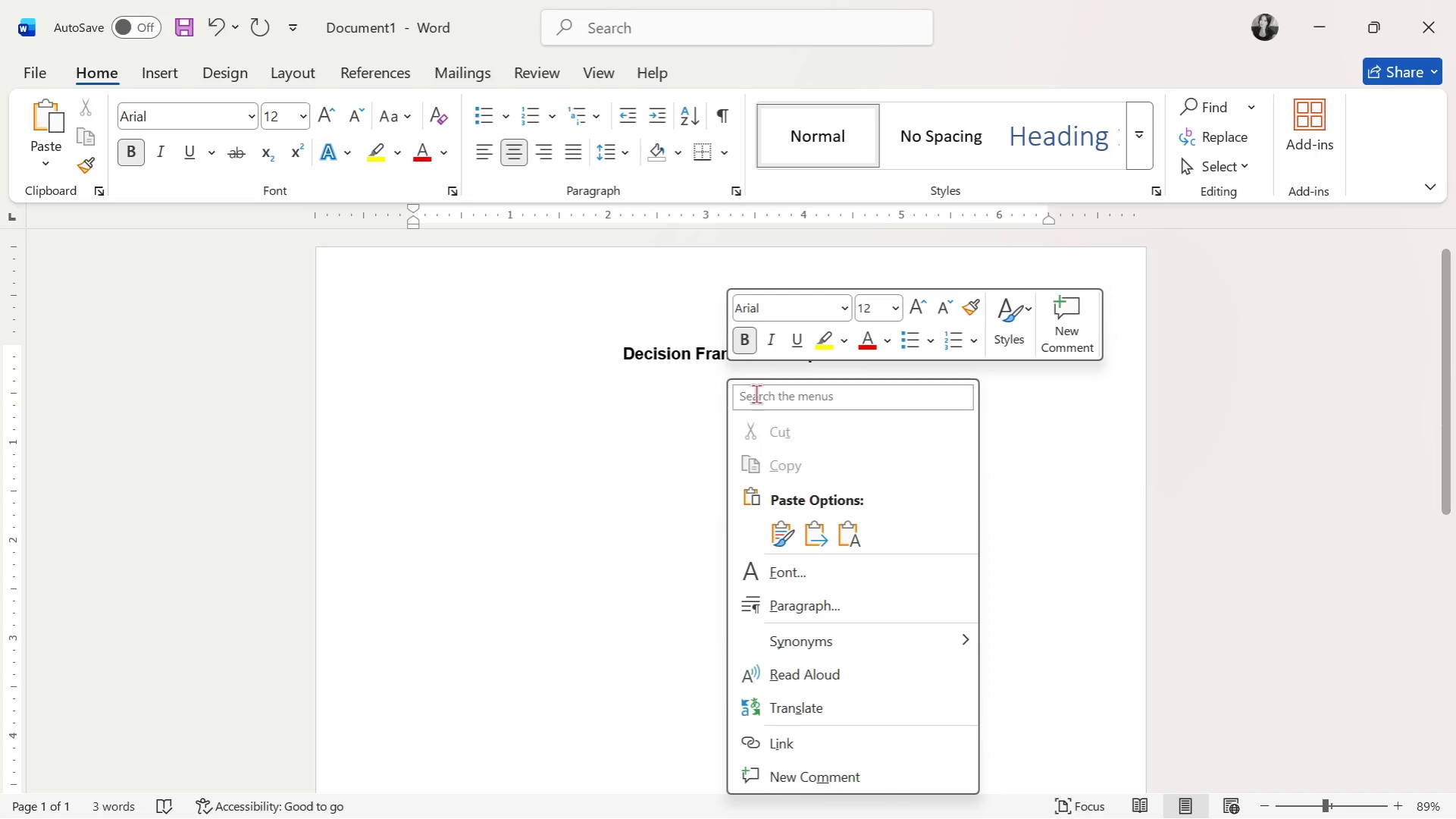 
left_click([846, 526])
 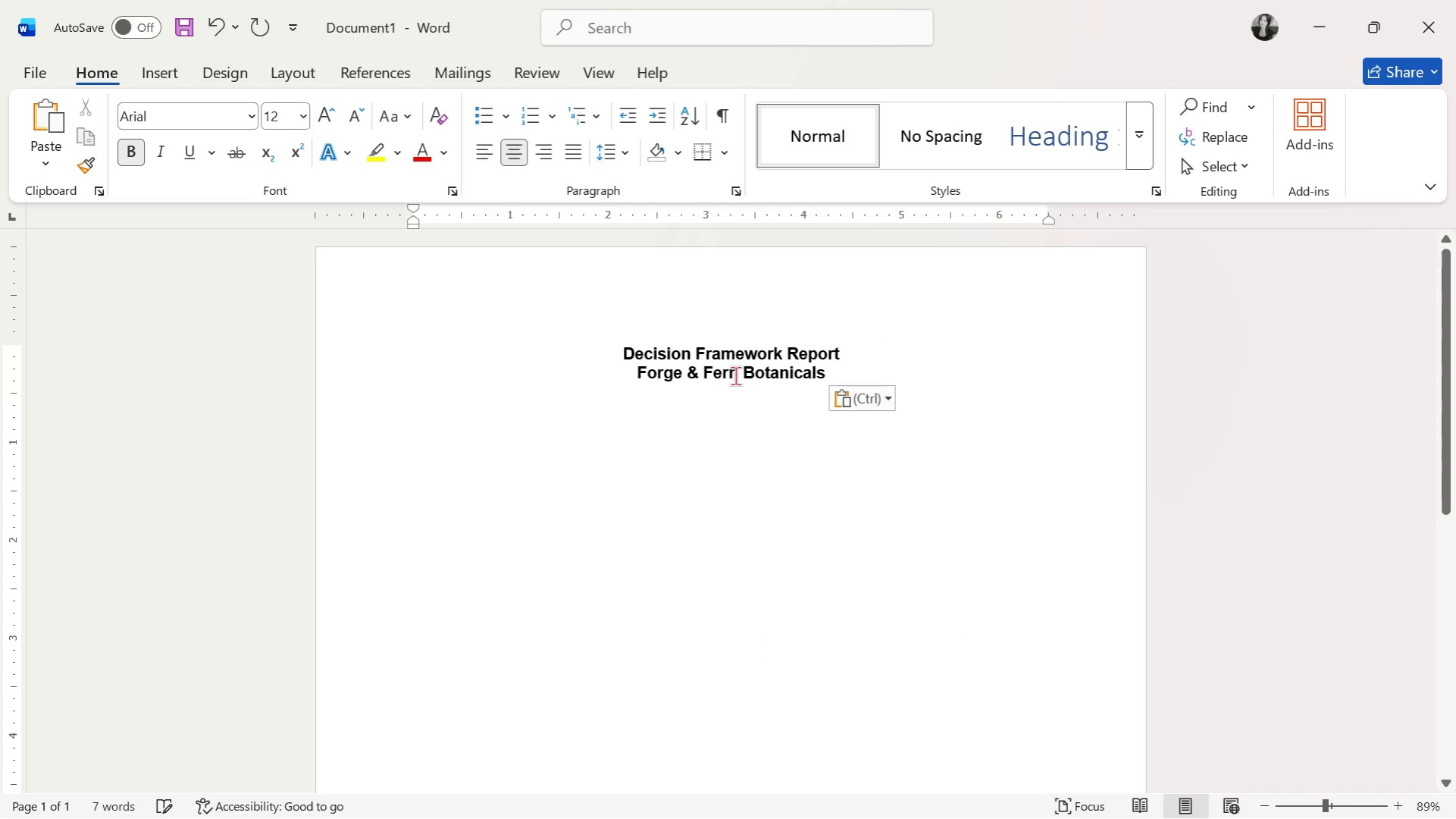 
double_click([735, 375])
 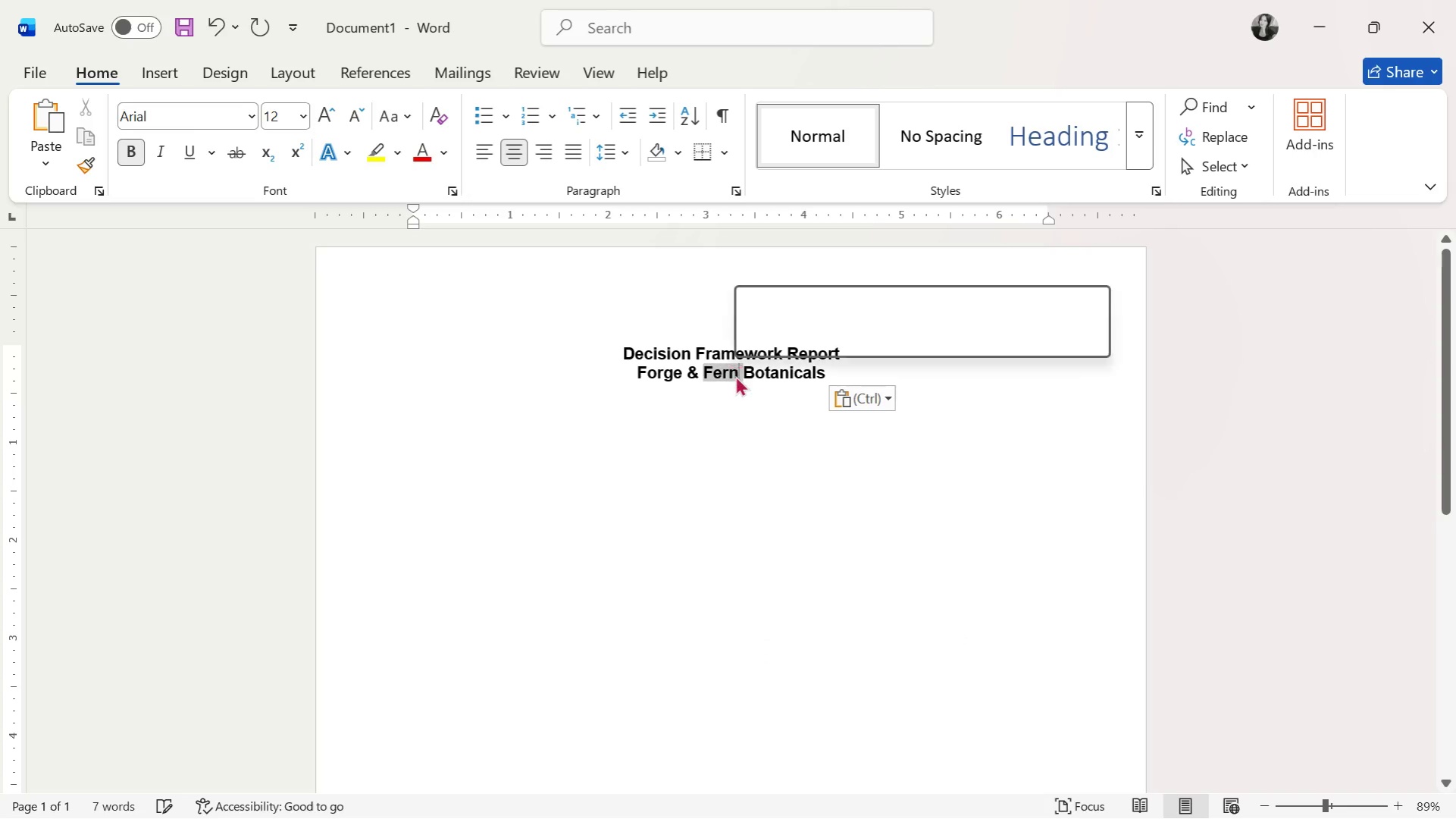 
triple_click([735, 375])
 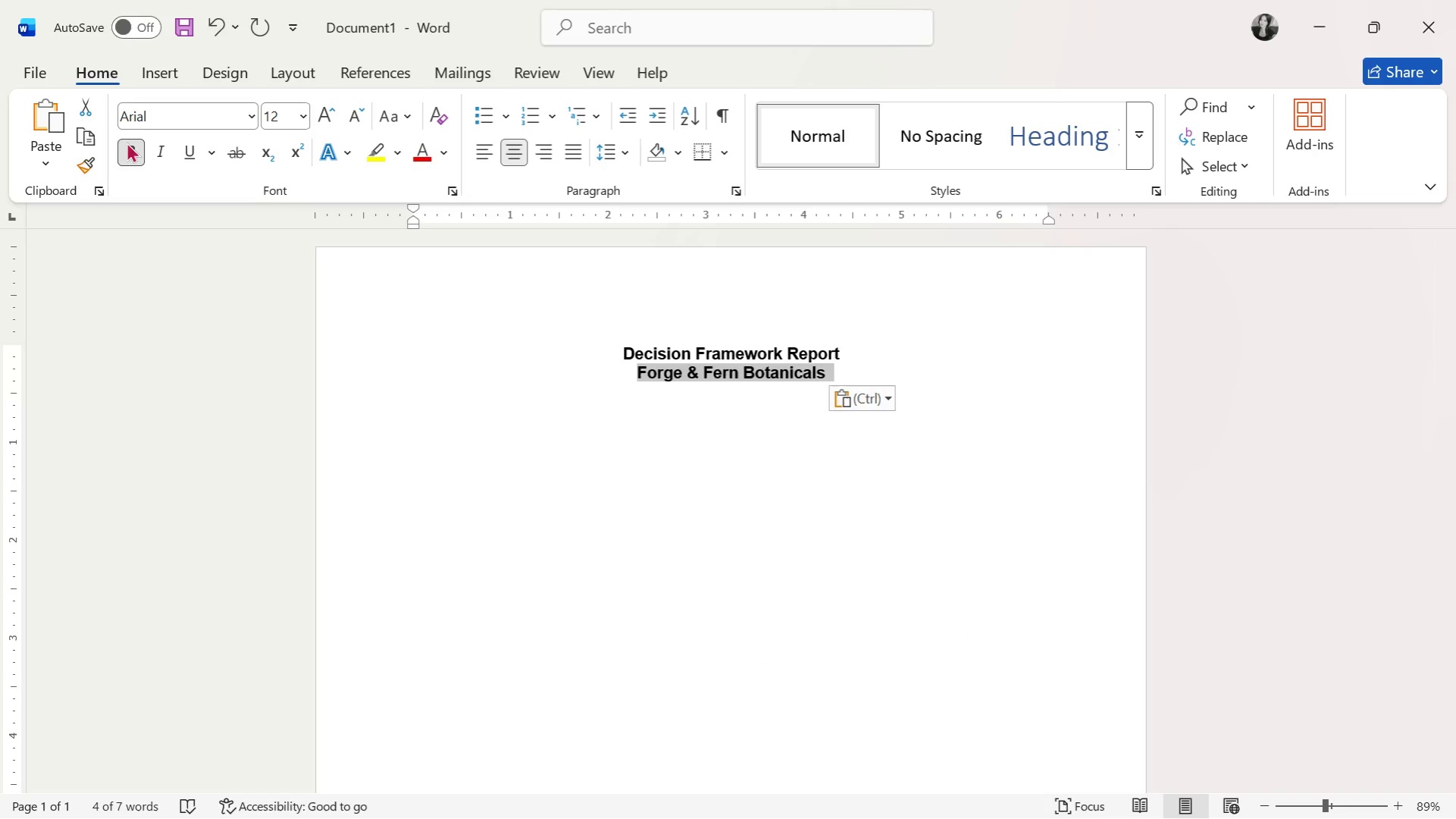 
double_click([734, 393])
 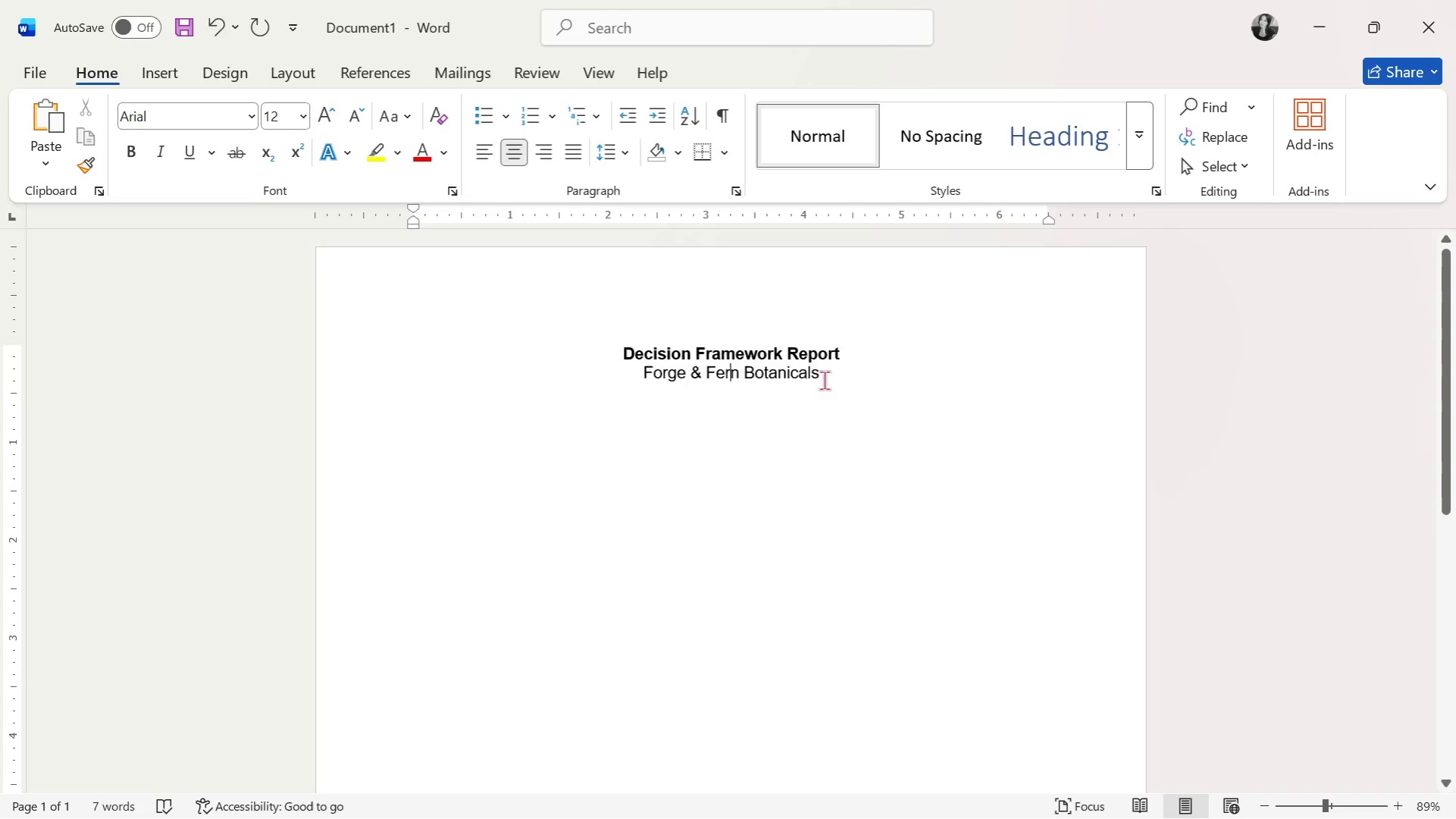 
triple_click([824, 376])
 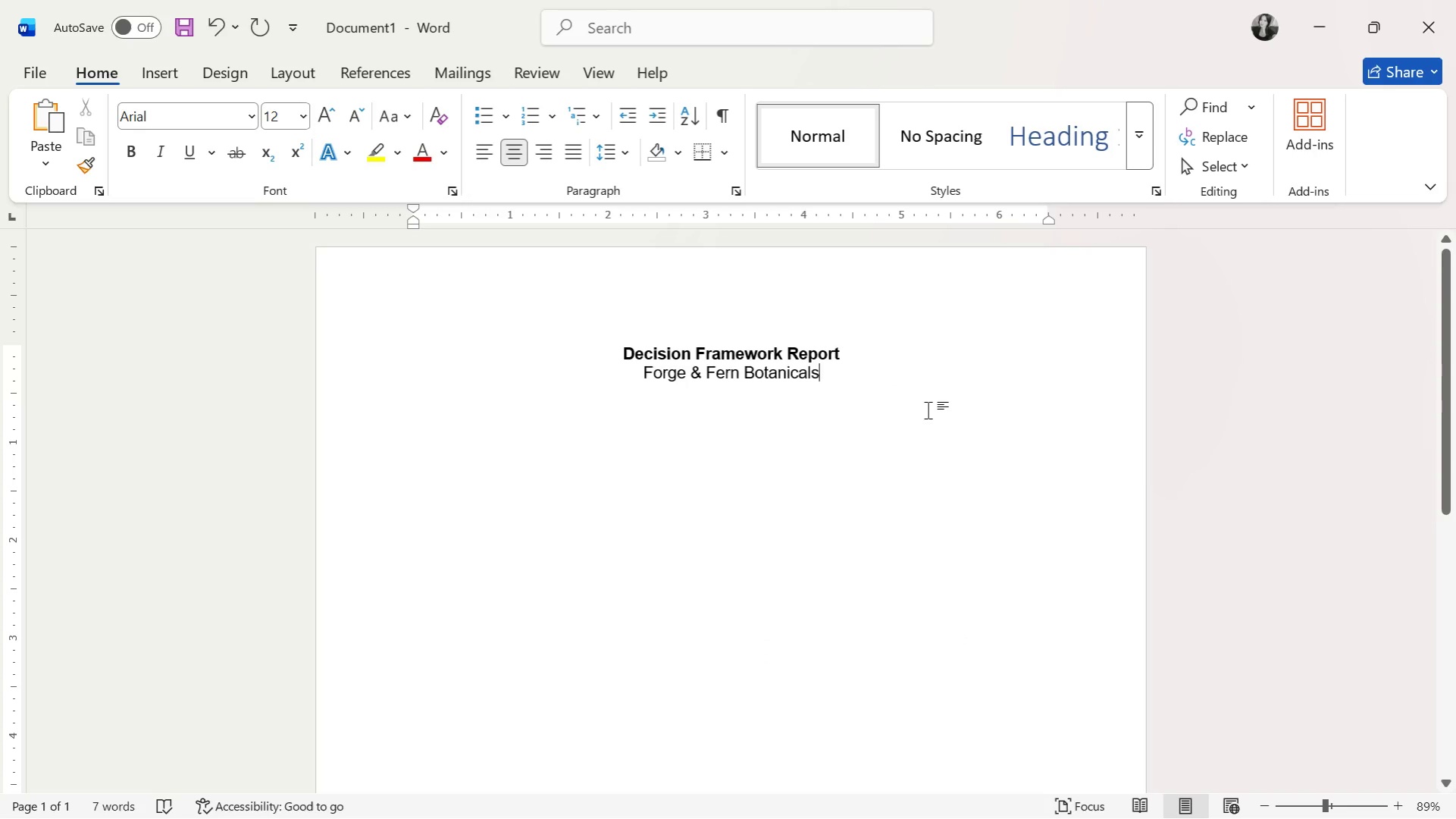 
key(Enter)
 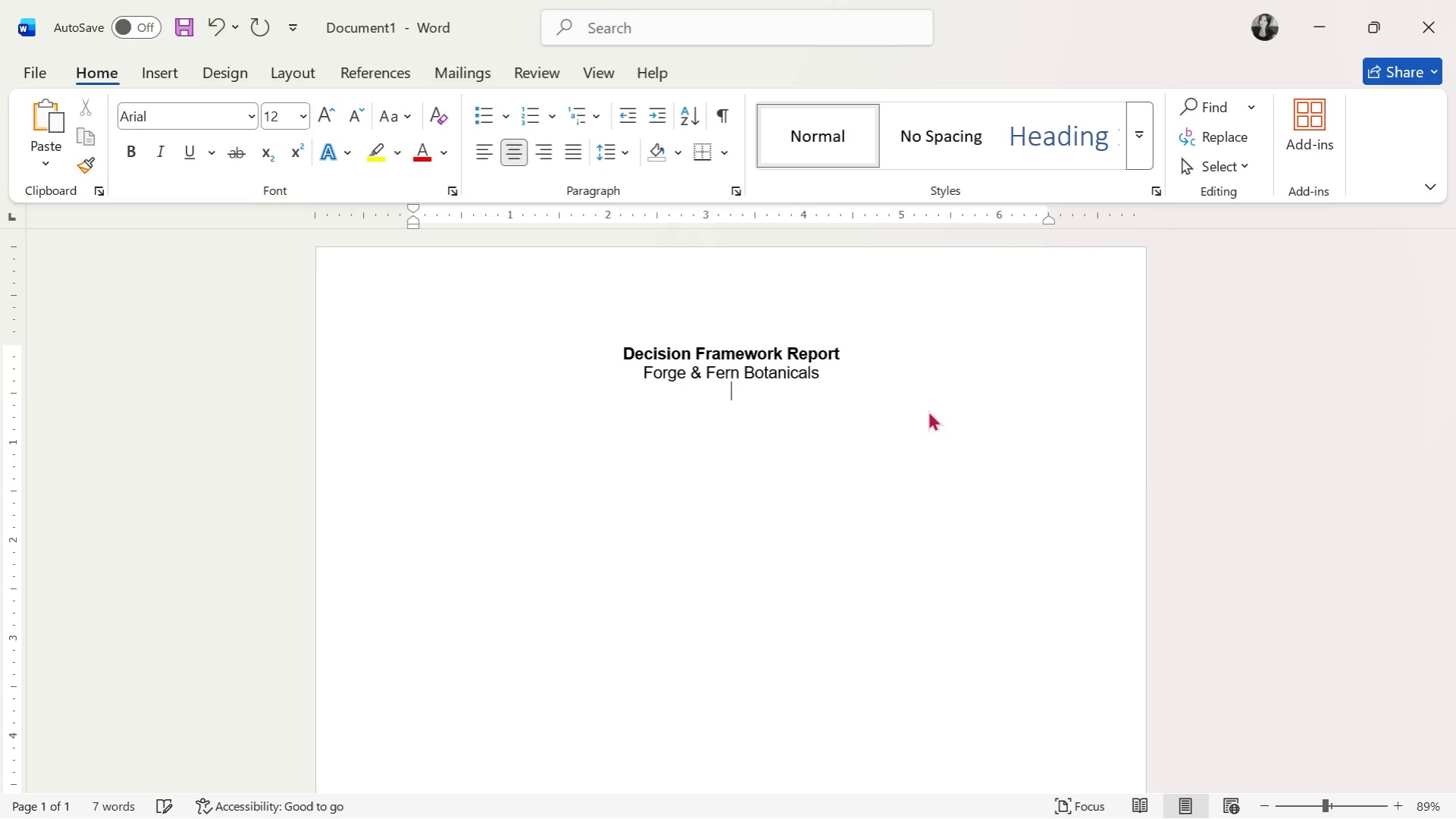 
key(Enter)
 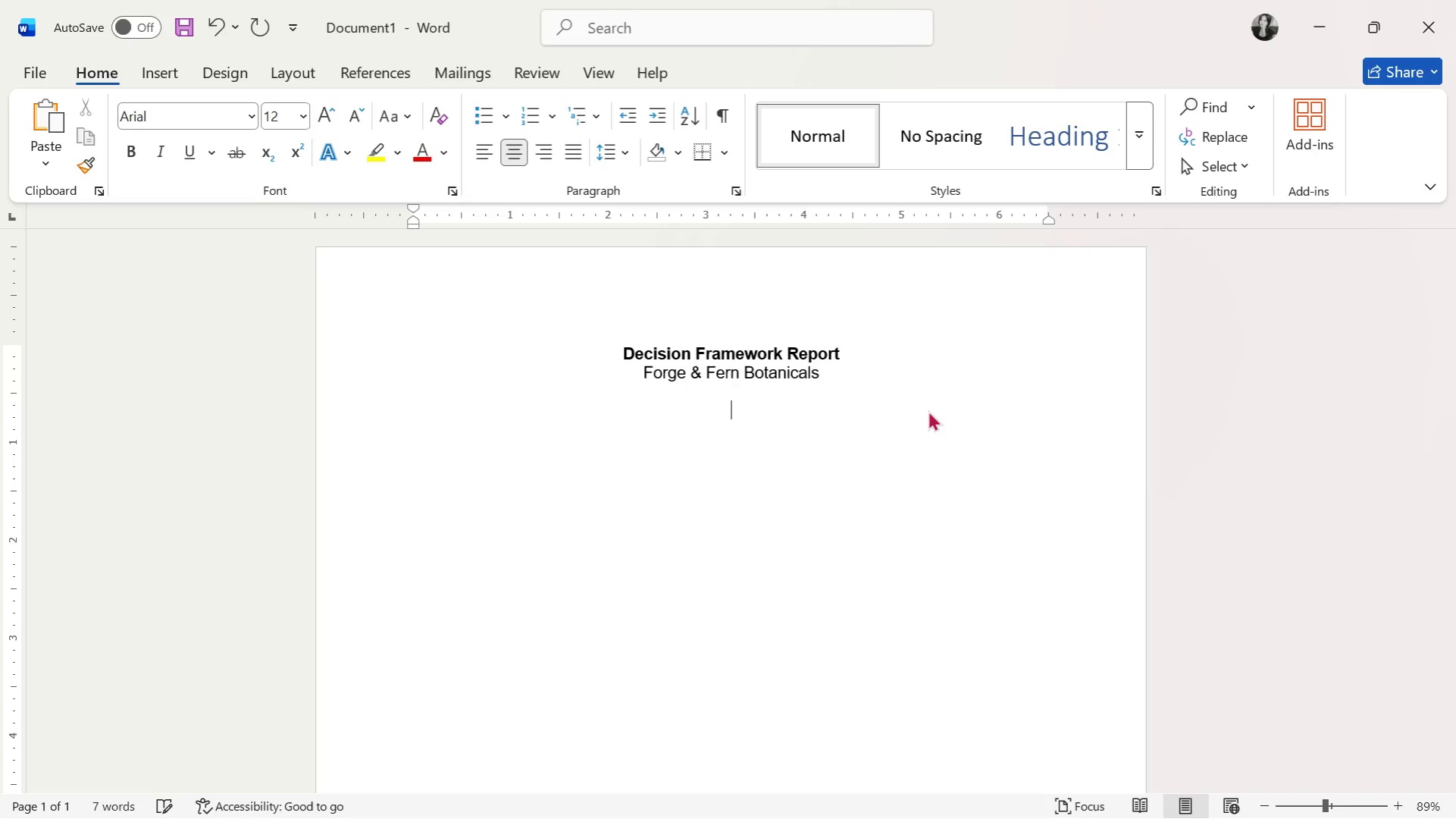 
key(Backspace)
 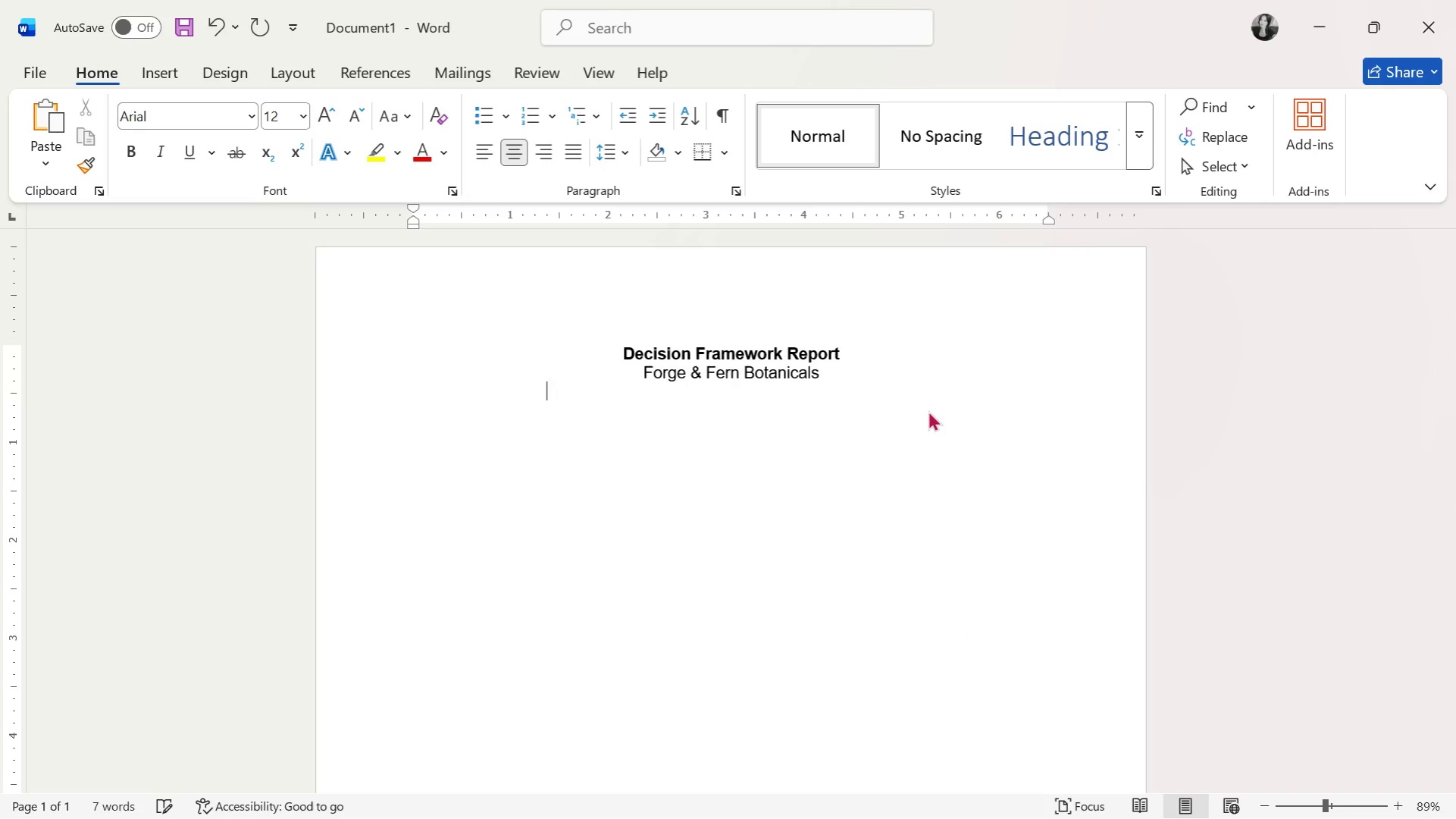 
key(Backspace)
 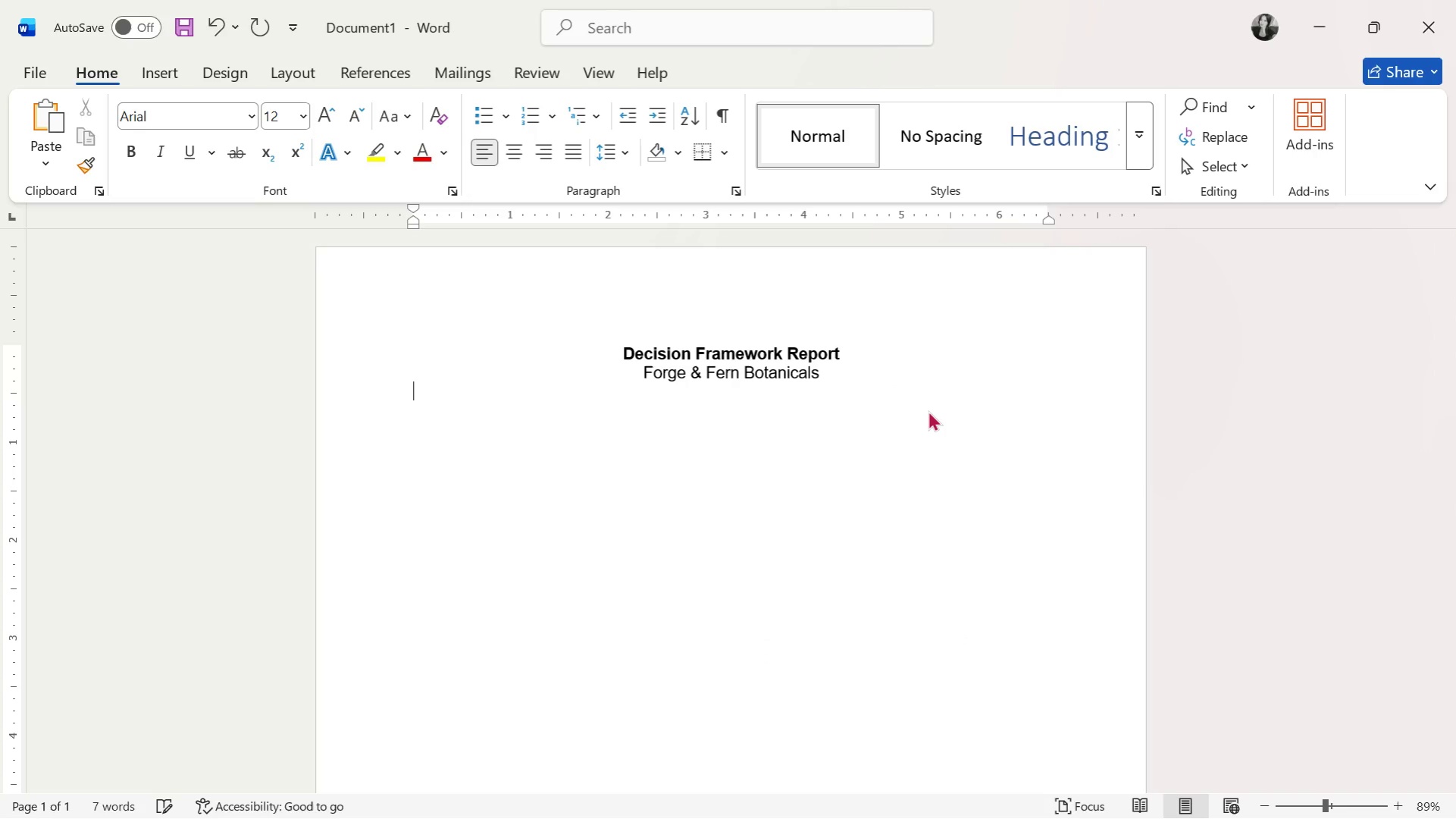 
key(Enter)
 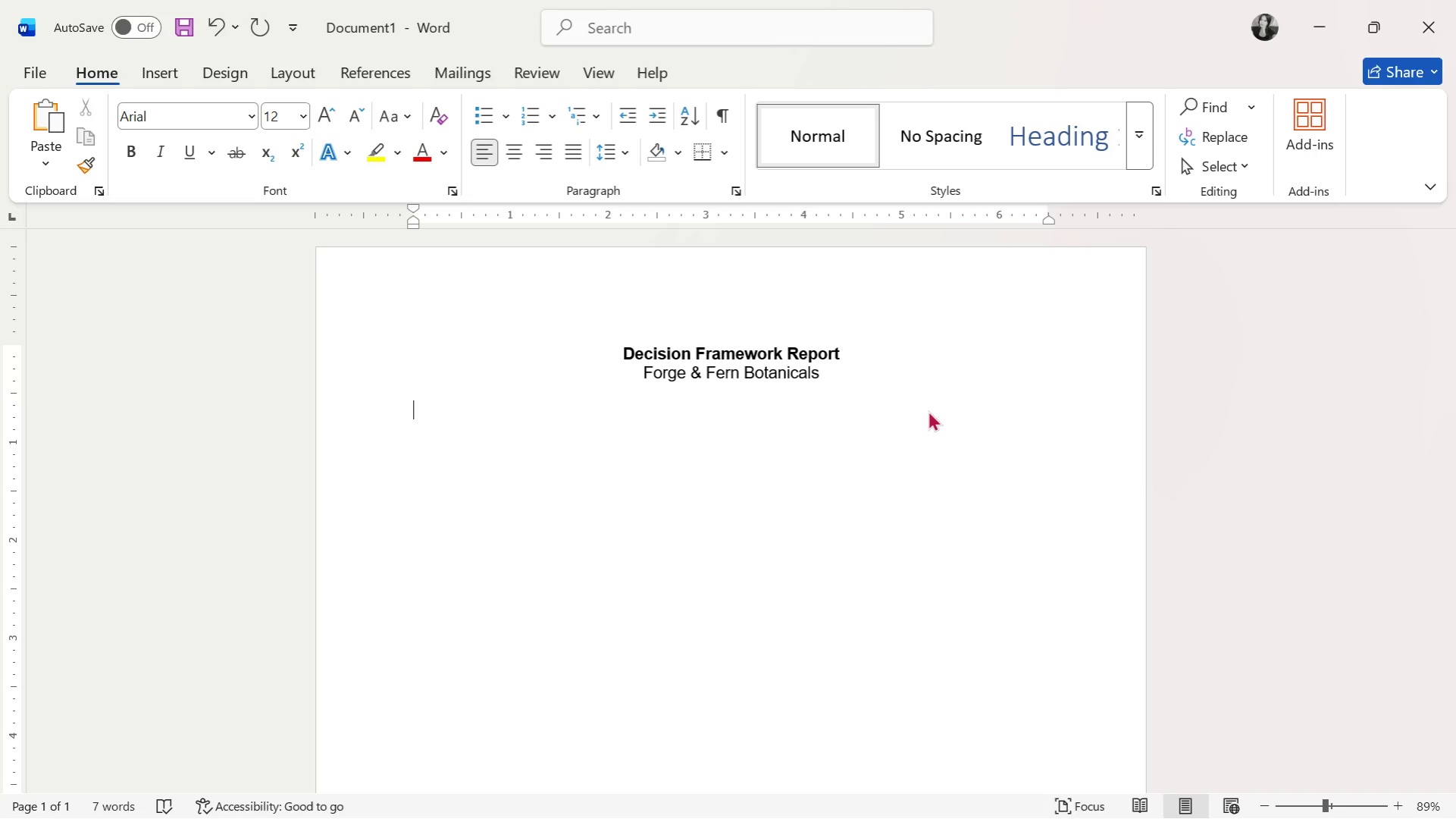 
key(Alt+AltLeft)
 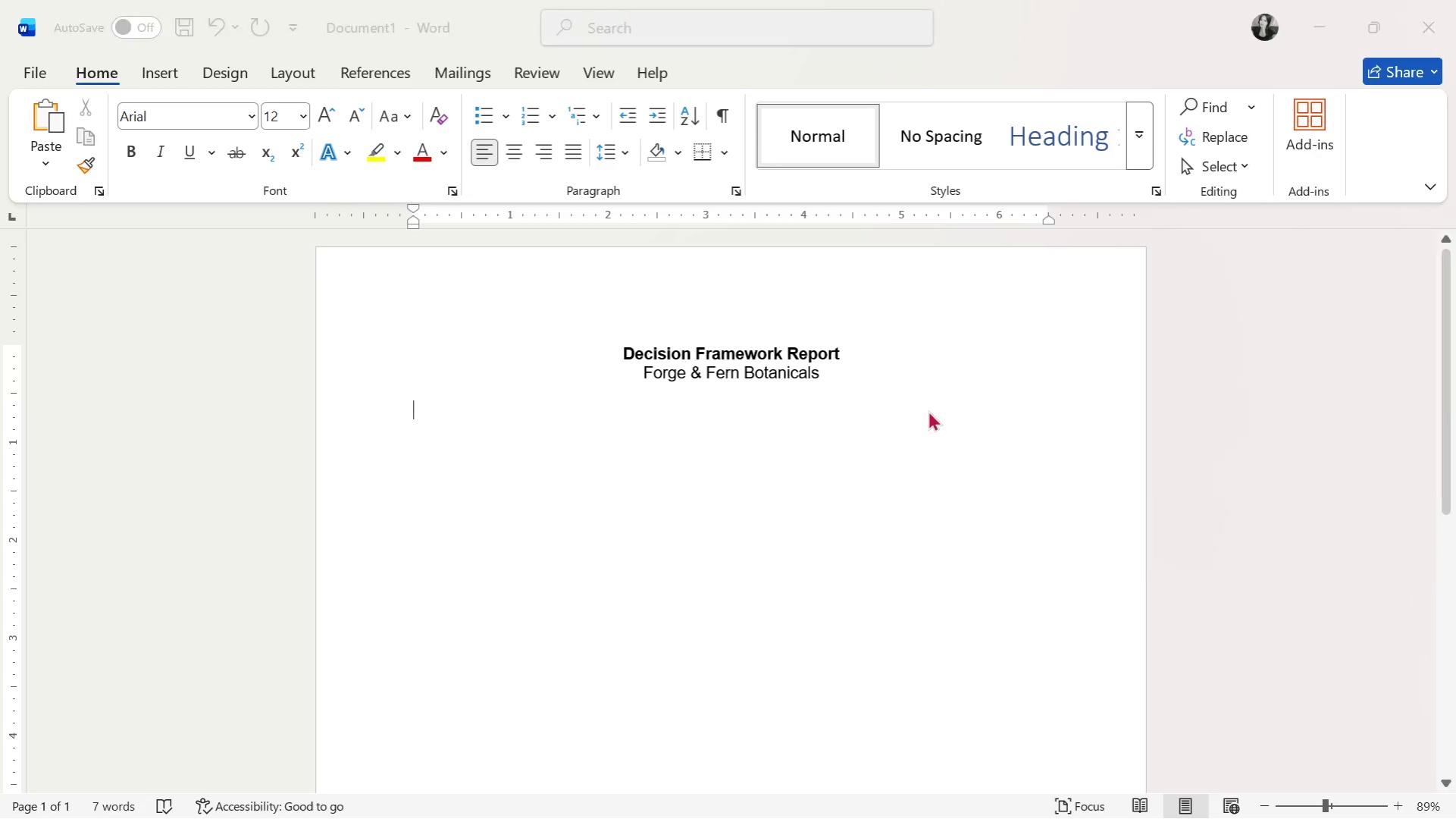 
key(Alt+Tab)